 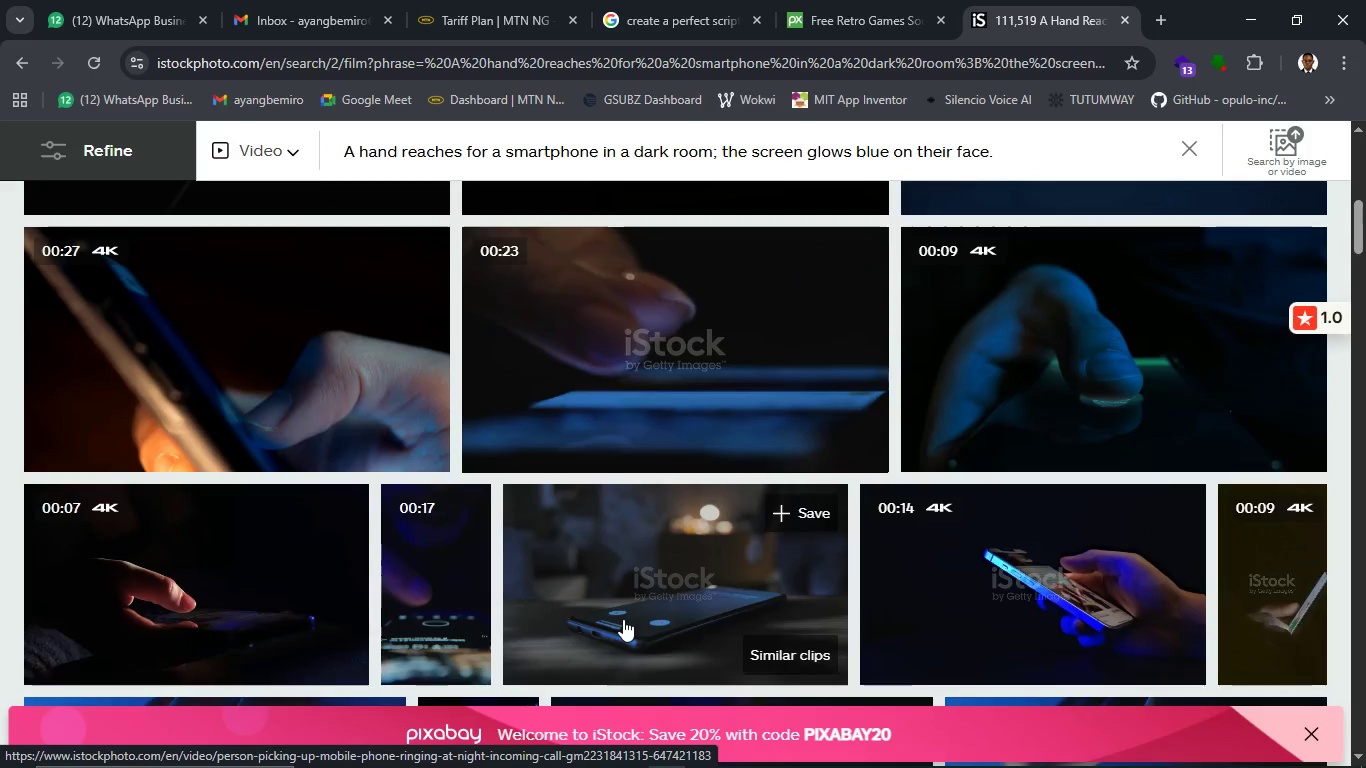 
scroll: coordinate [608, 586], scroll_direction: down, amount: 1.0
 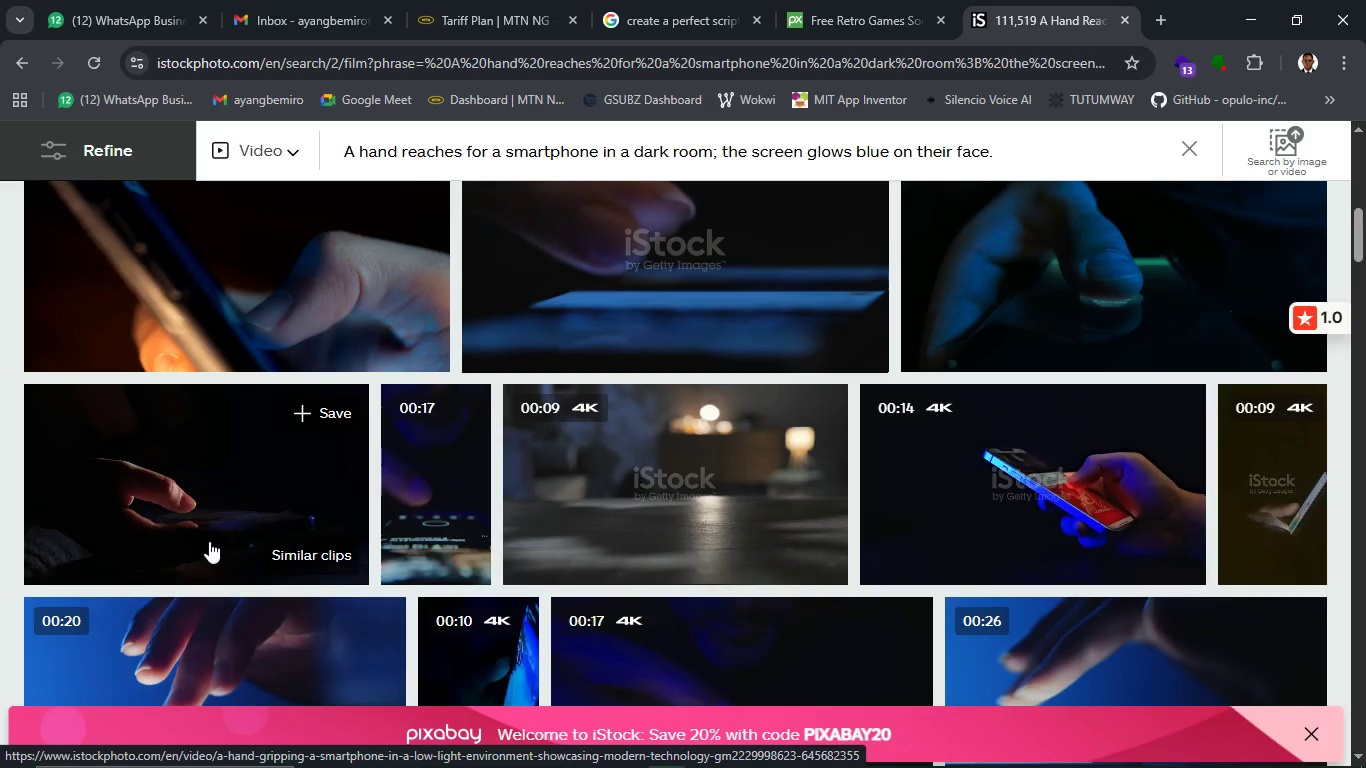 
wait(16.3)
 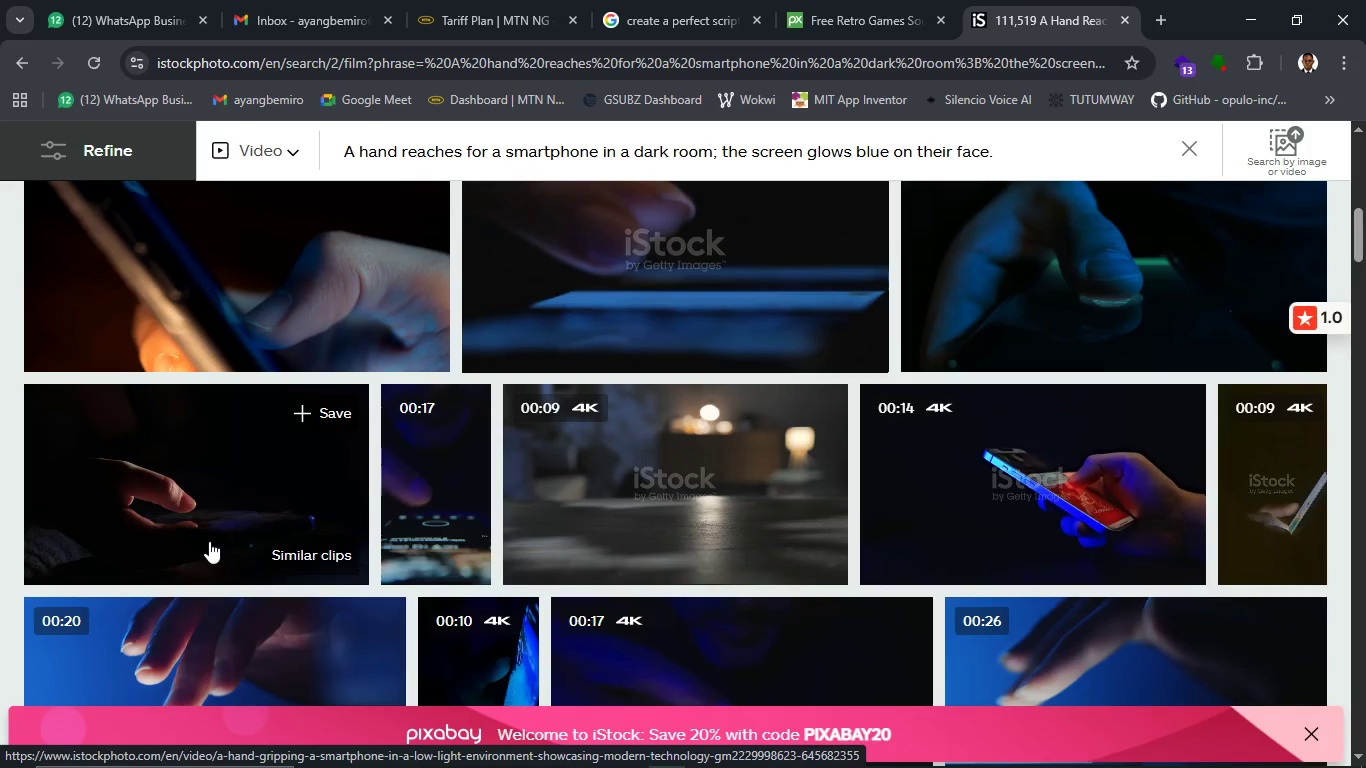 
scroll: coordinate [308, 597], scroll_direction: down, amount: 9.0
 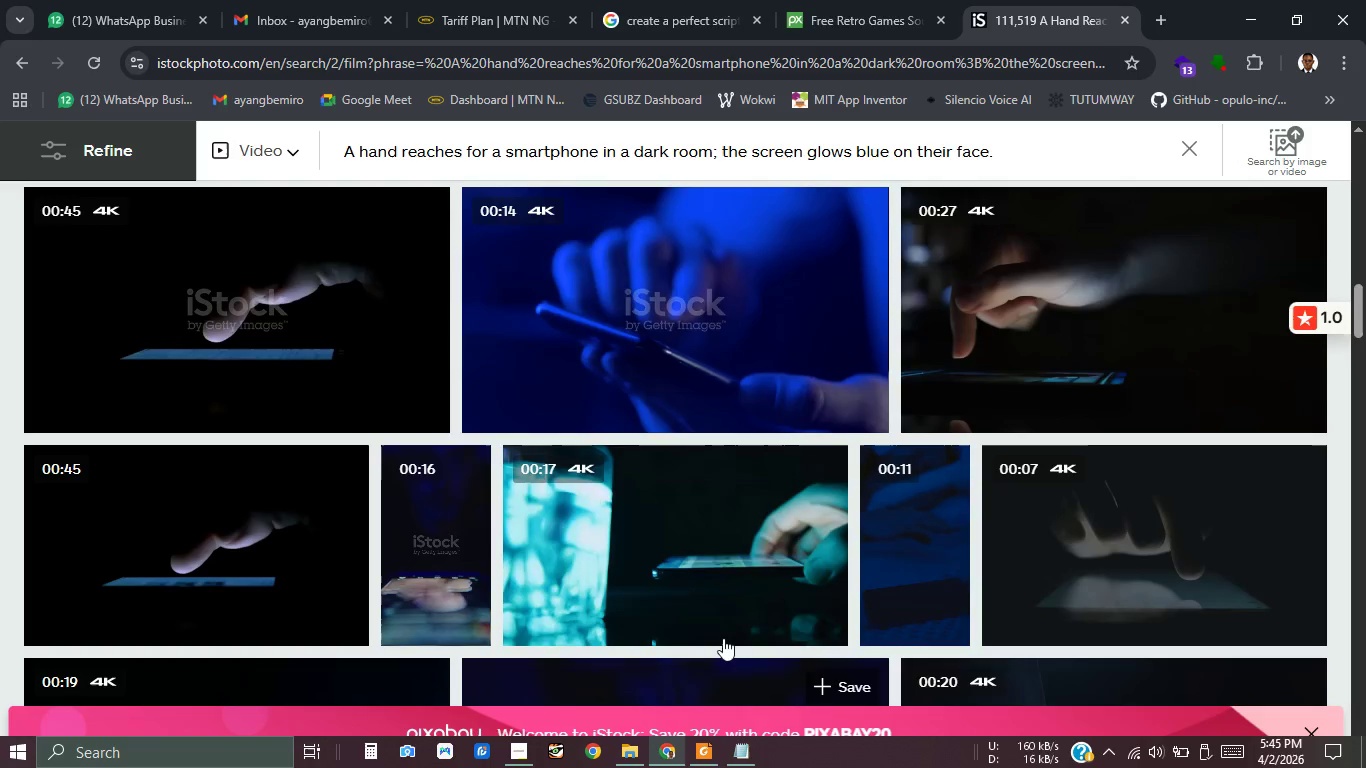 
wait(10.04)
 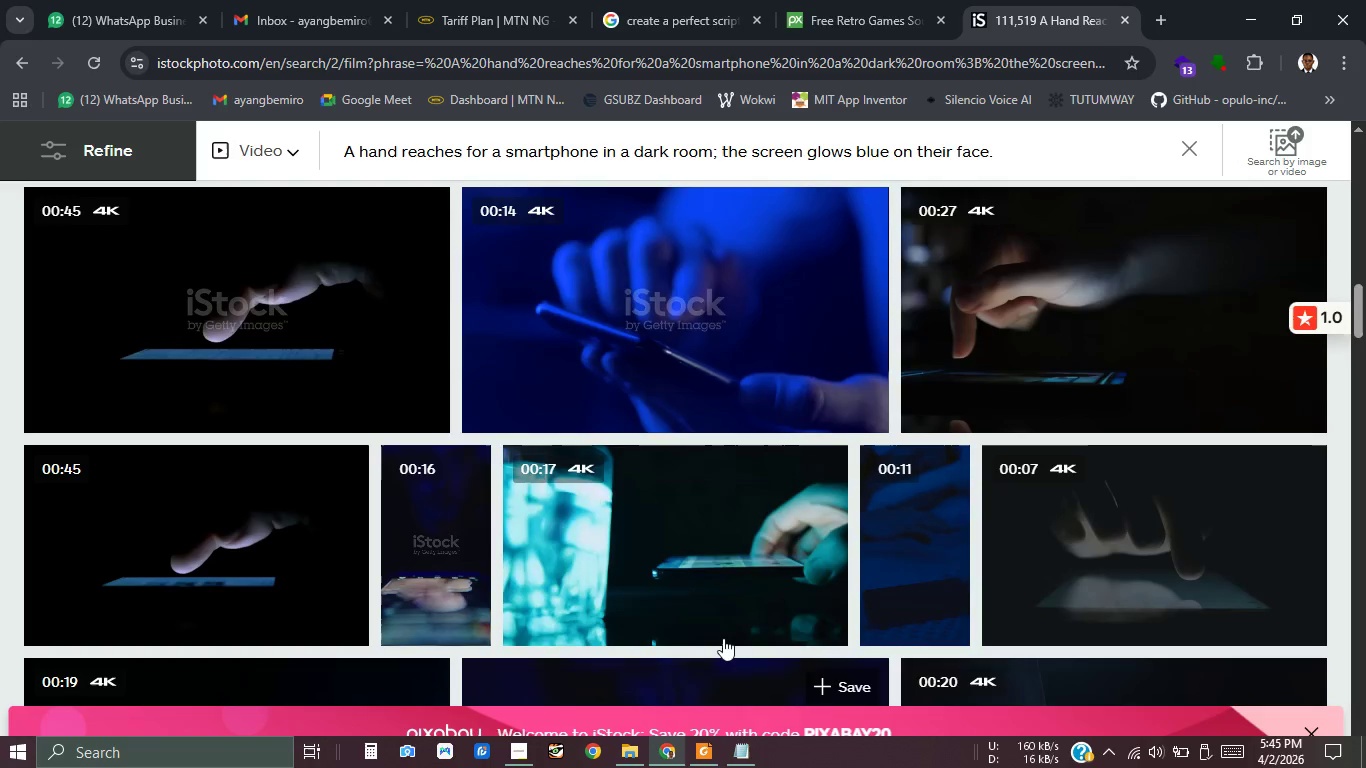 
scroll: coordinate [726, 628], scroll_direction: down, amount: 2.0
 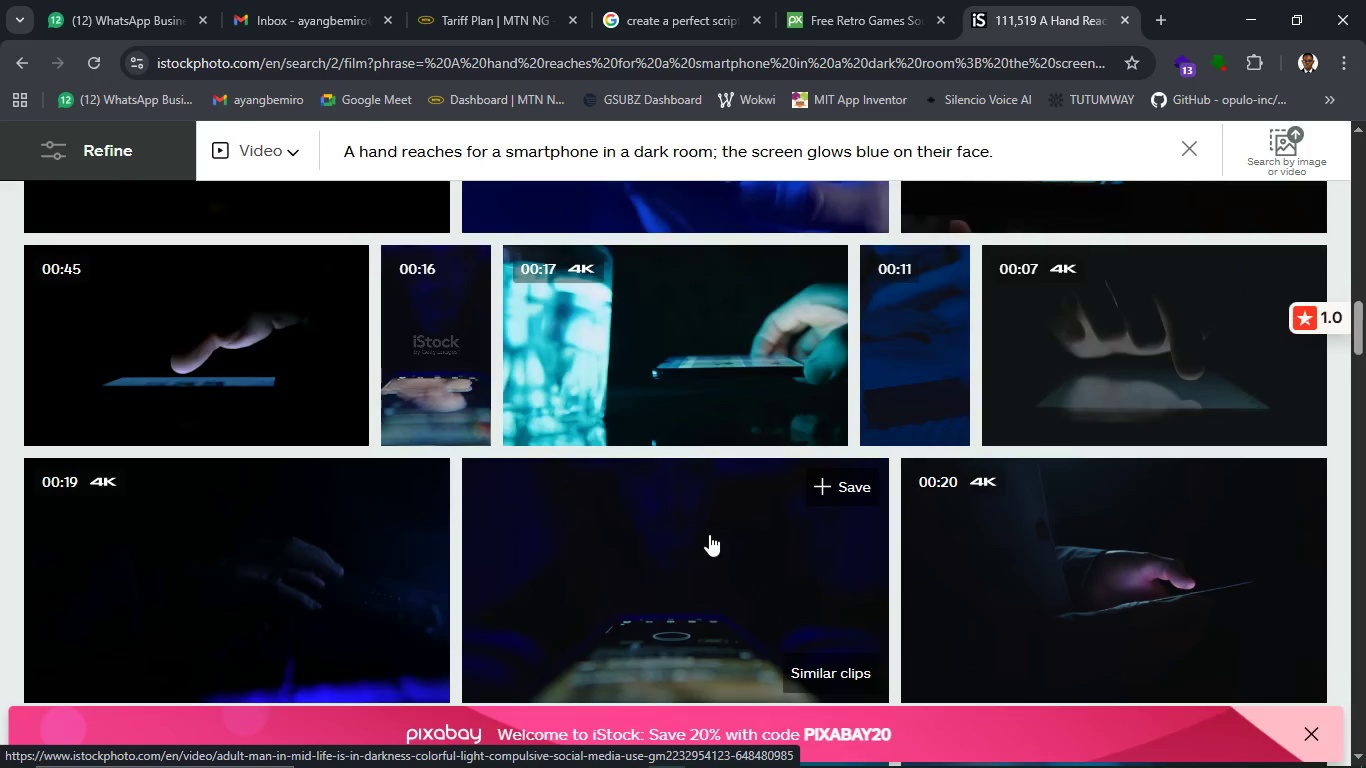 
mouse_move([670, 356])
 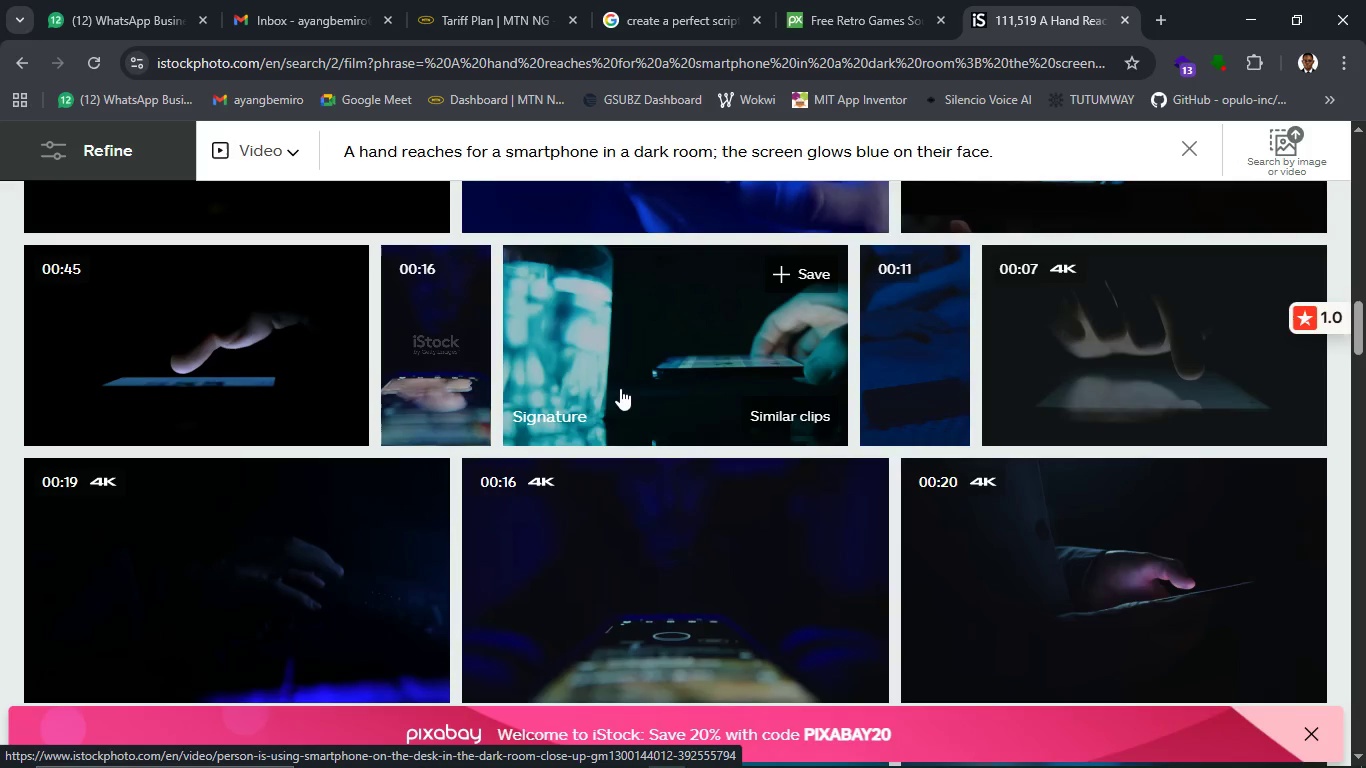 
wait(8.68)
 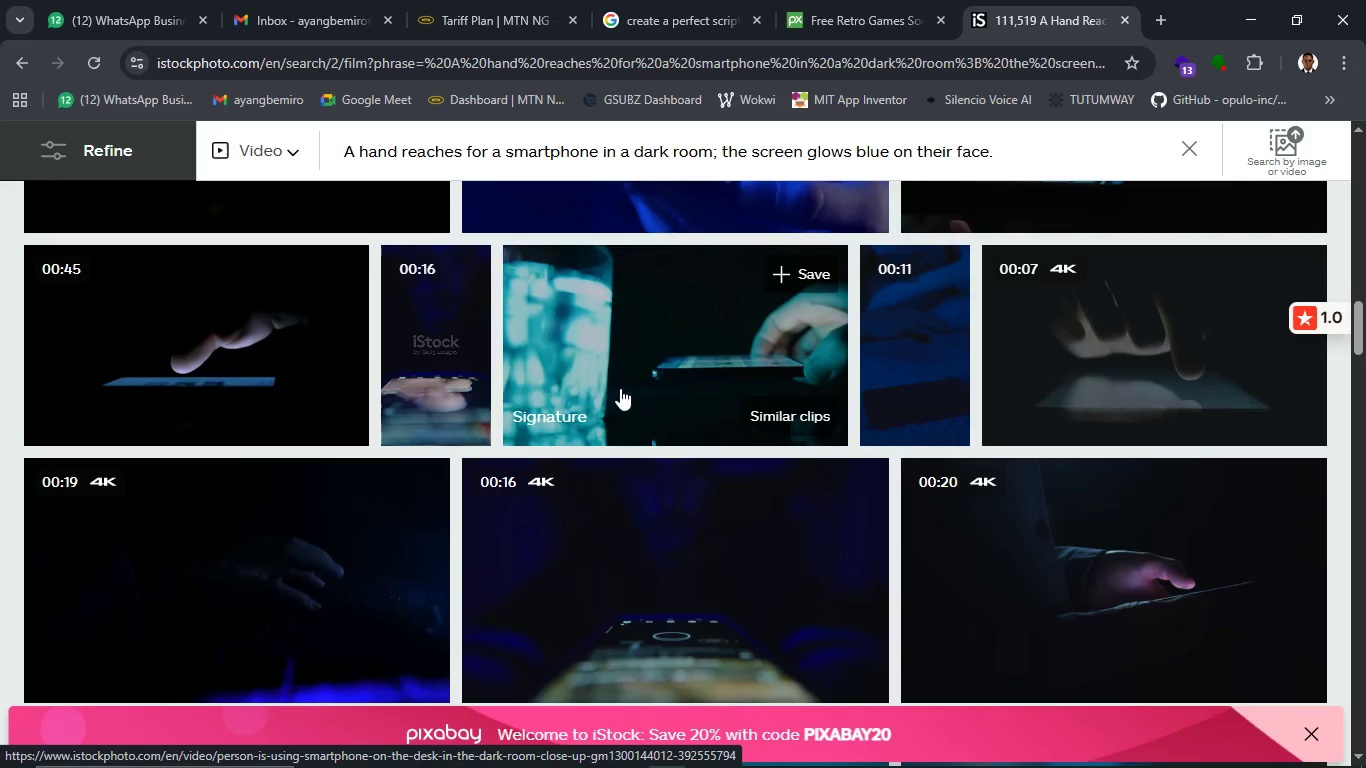 
left_click([516, 751])